 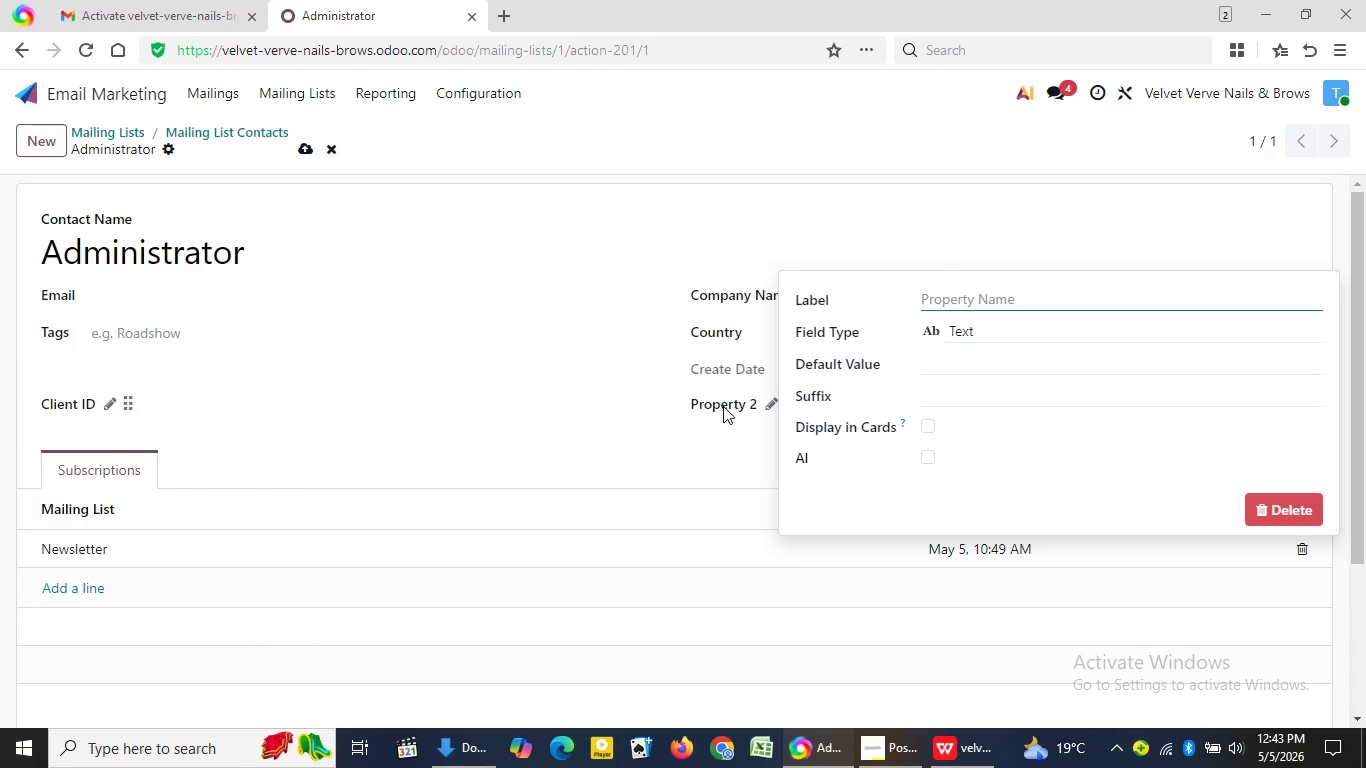 
left_click([969, 753])
 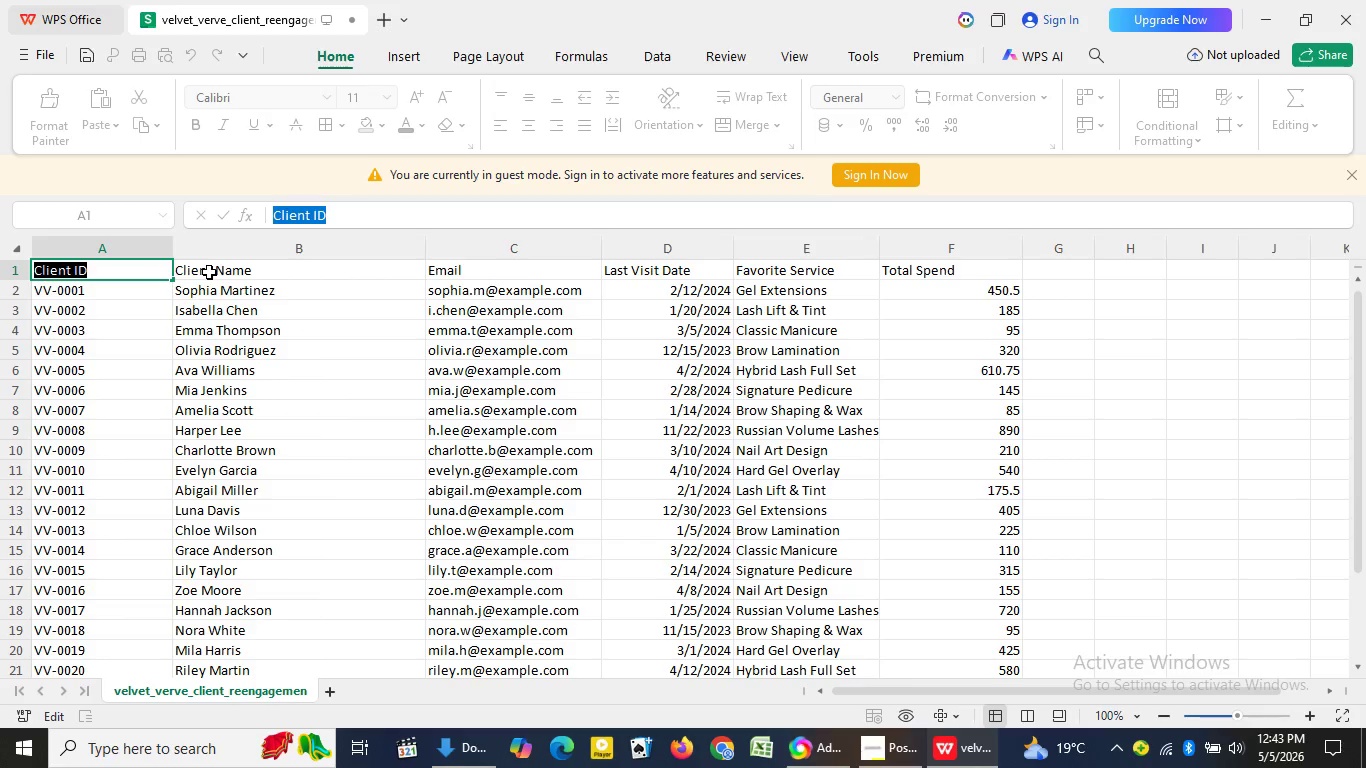 
left_click([209, 272])
 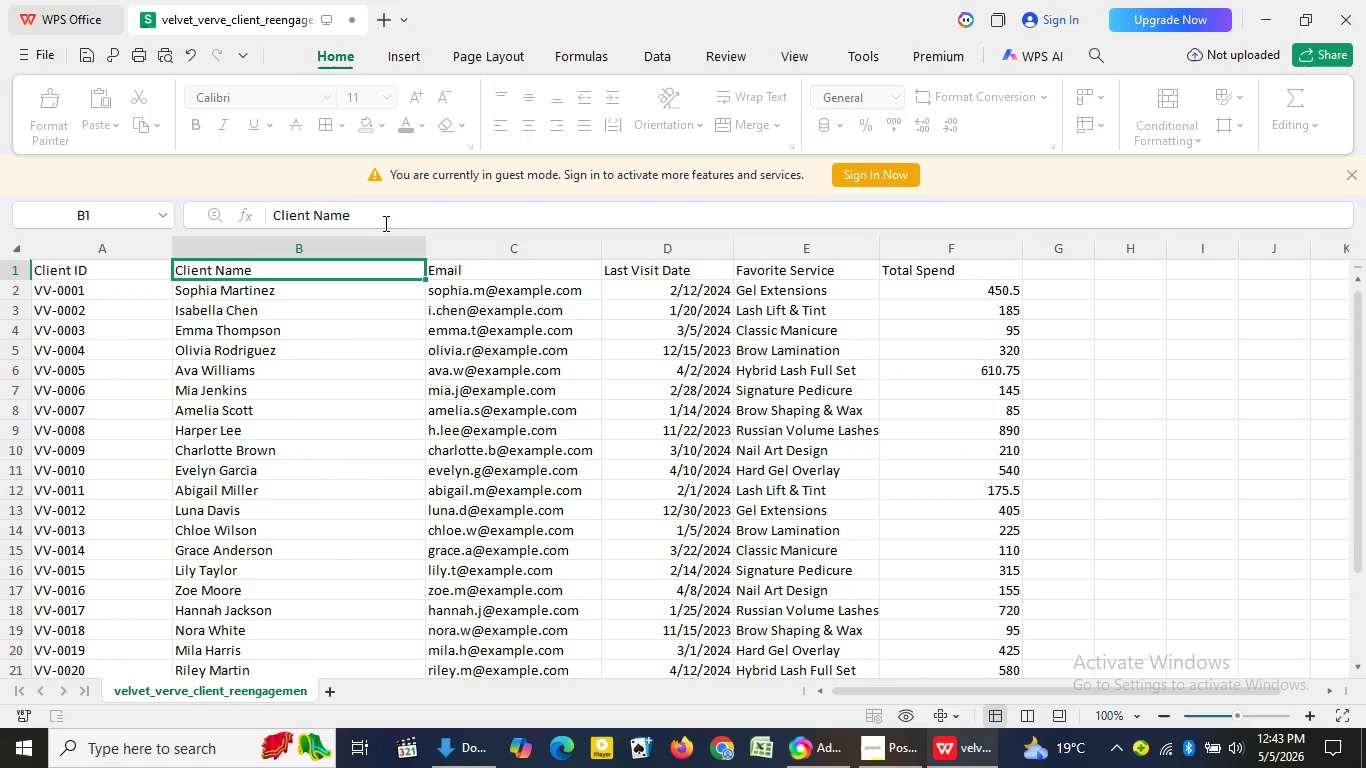 
left_click_drag(start_coordinate=[381, 218], to_coordinate=[271, 212])
 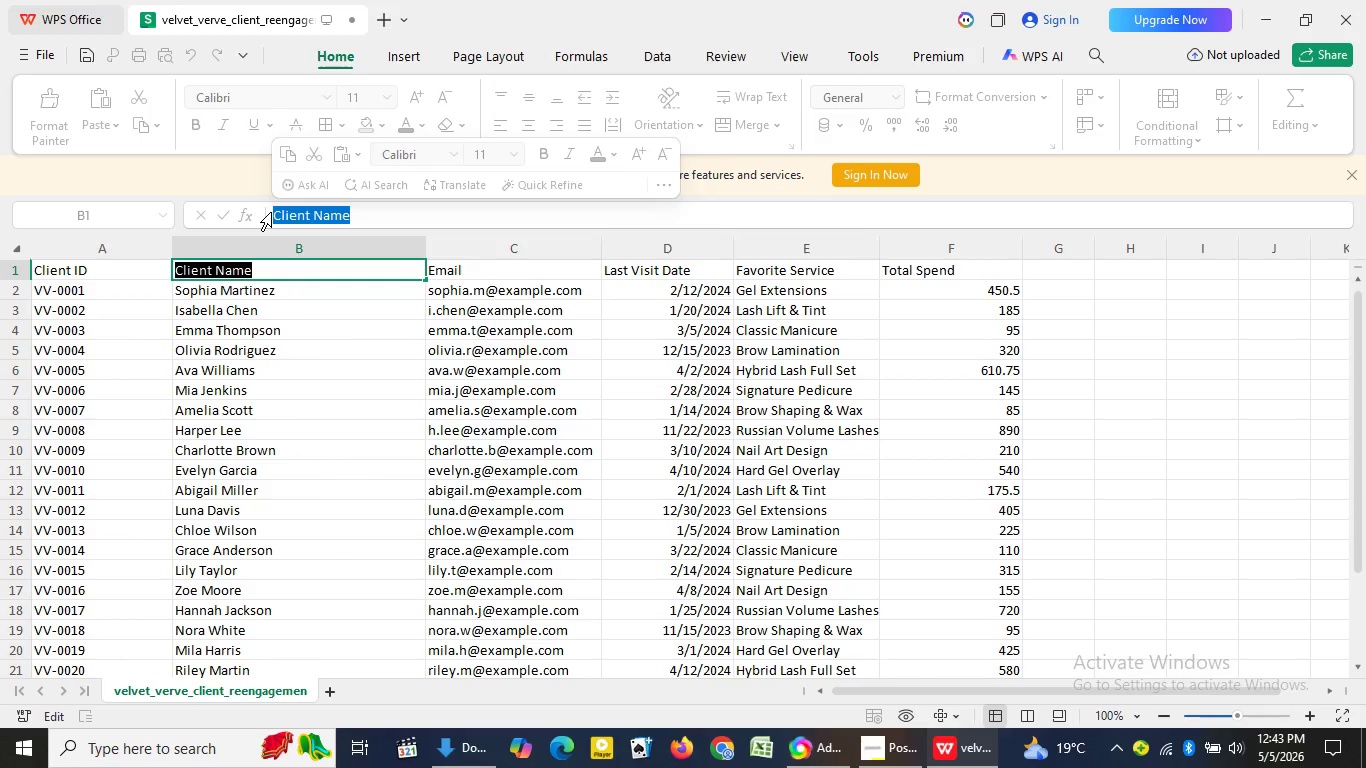 
hold_key(key=ControlLeft, duration=1.0)
 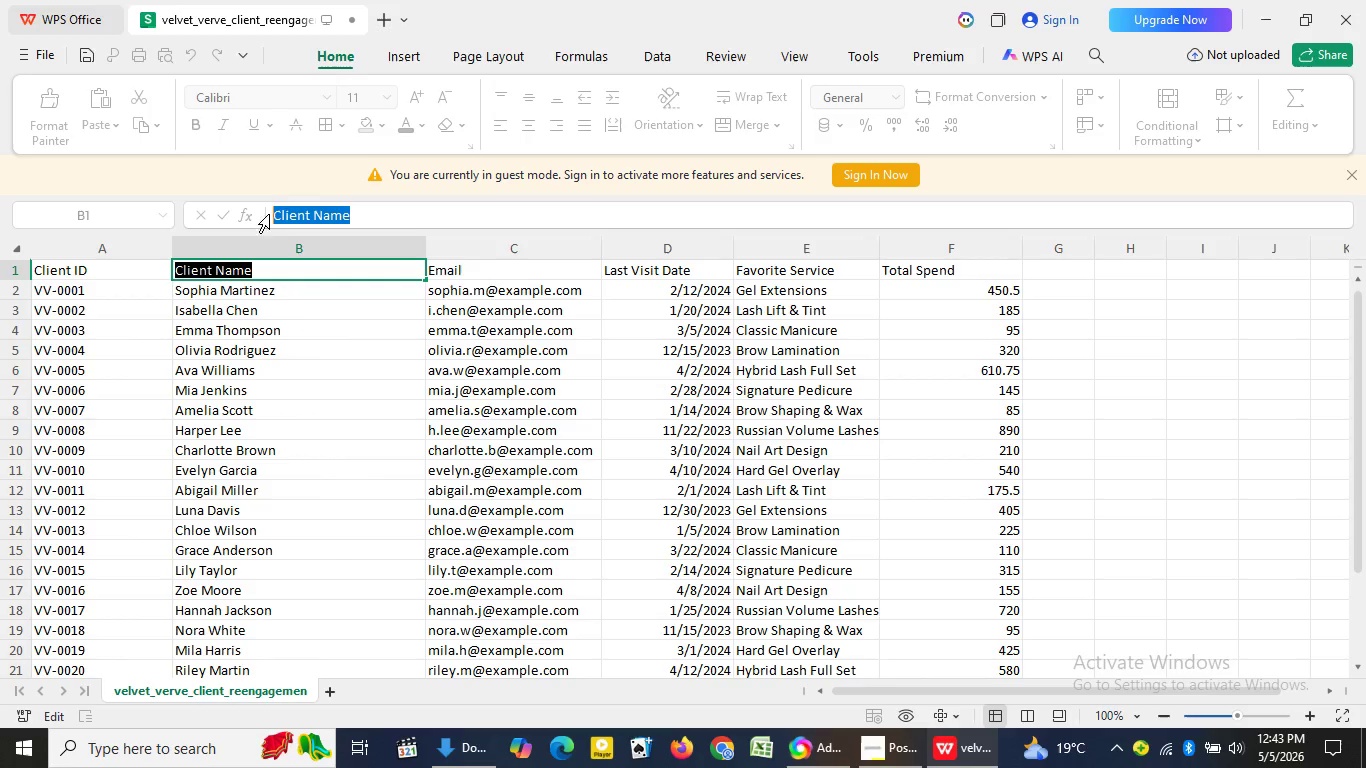 
hold_key(key=C, duration=0.42)
 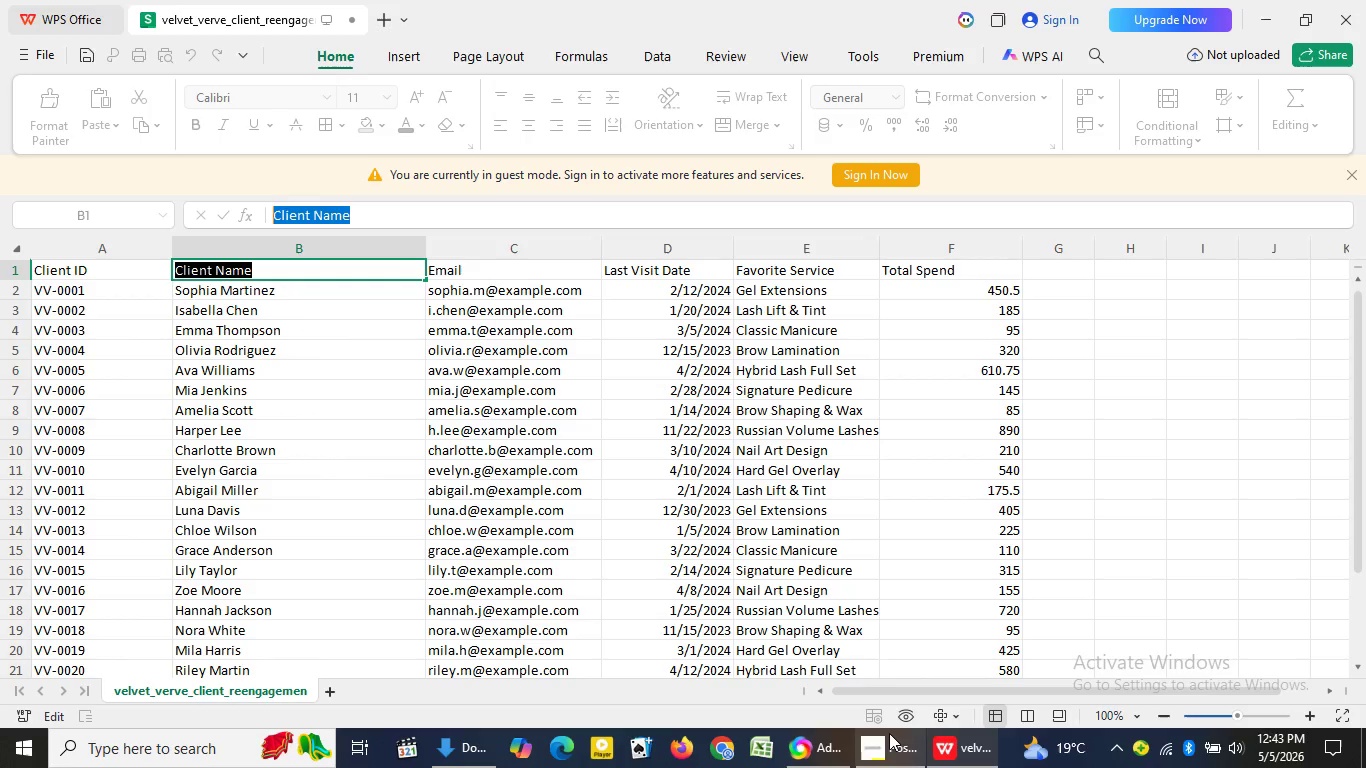 
left_click([889, 733])